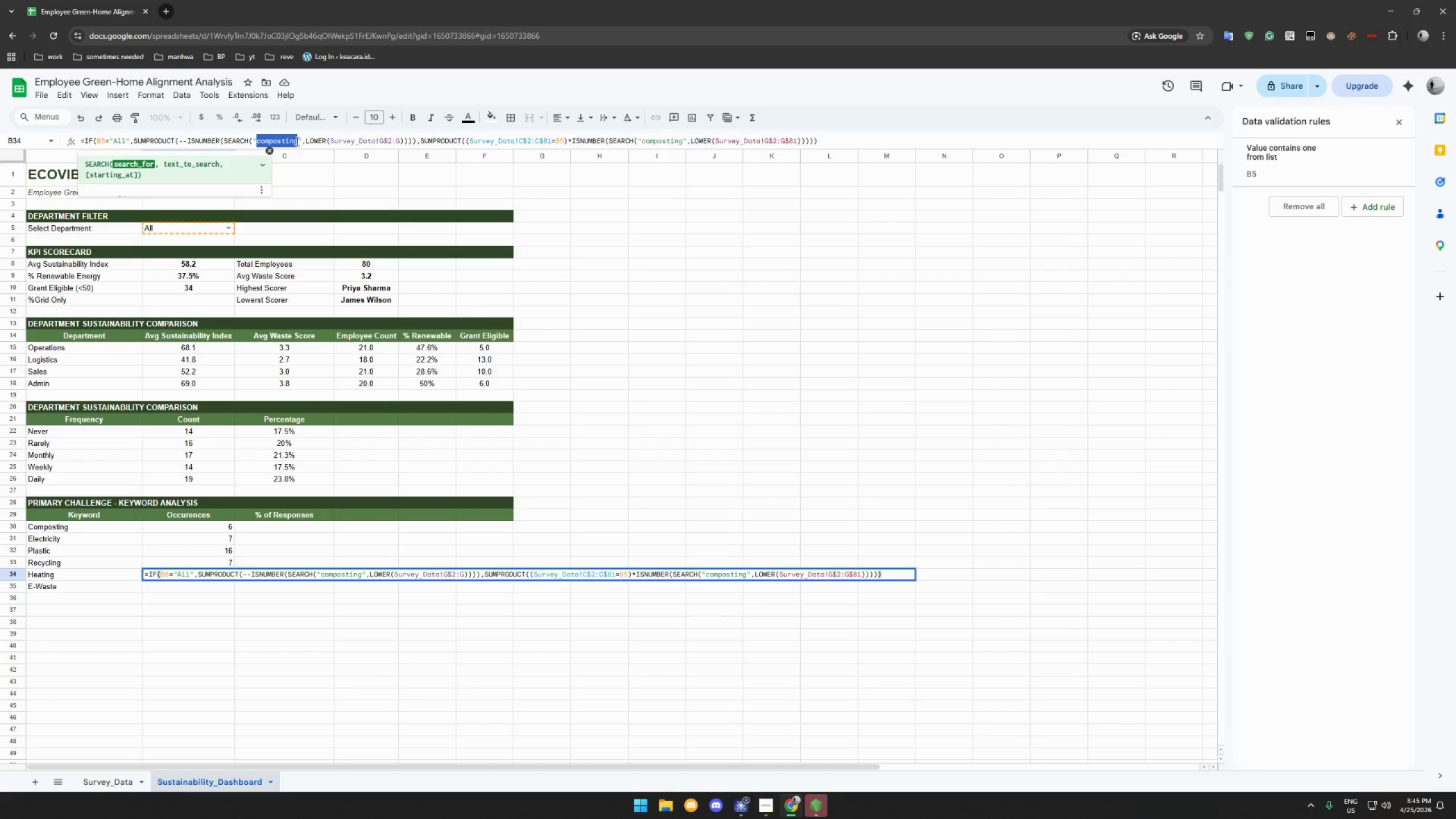 
type(heating)
 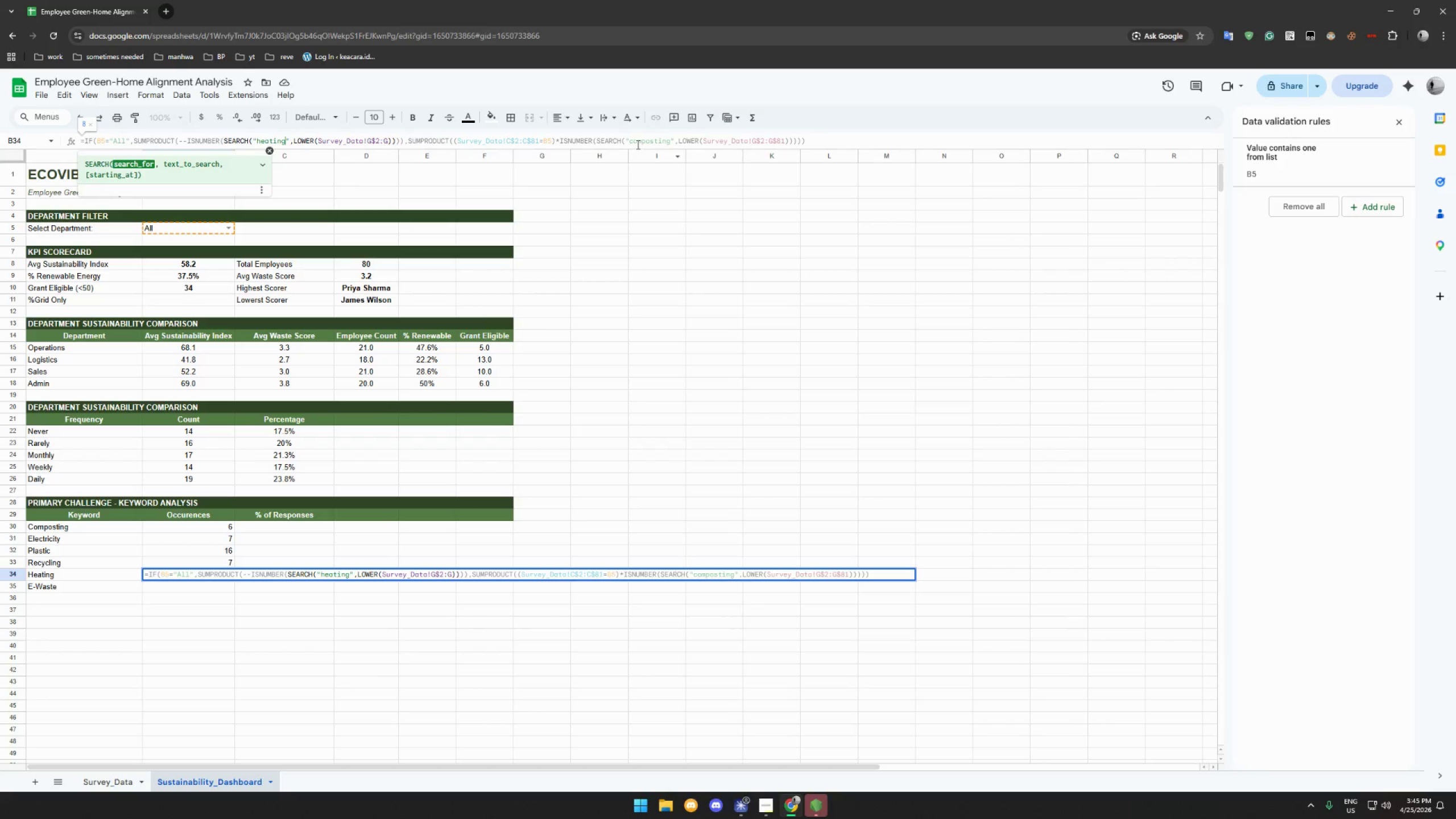 
left_click_drag(start_coordinate=[630, 142], to_coordinate=[669, 141])
 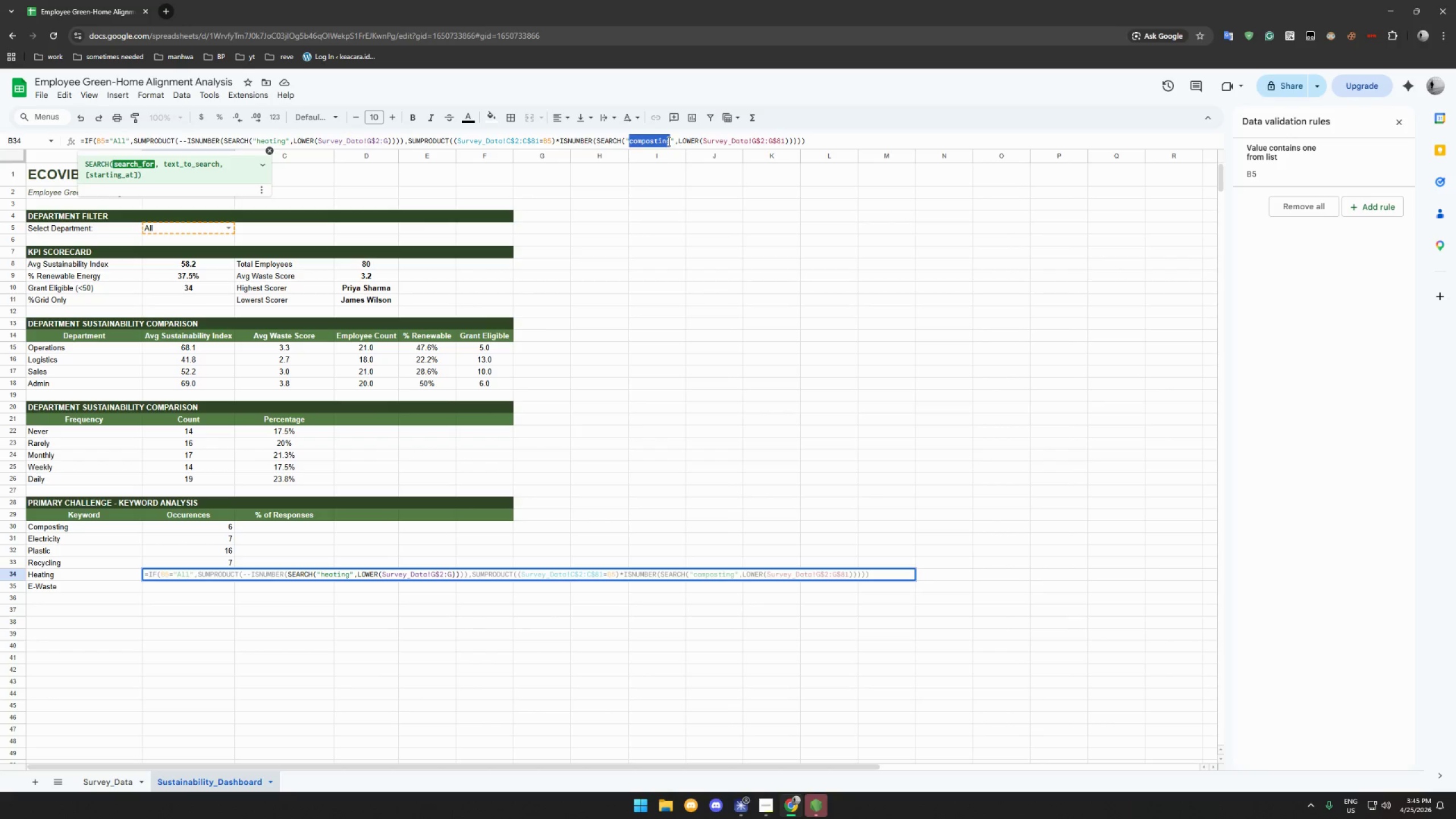 
type(heating)
 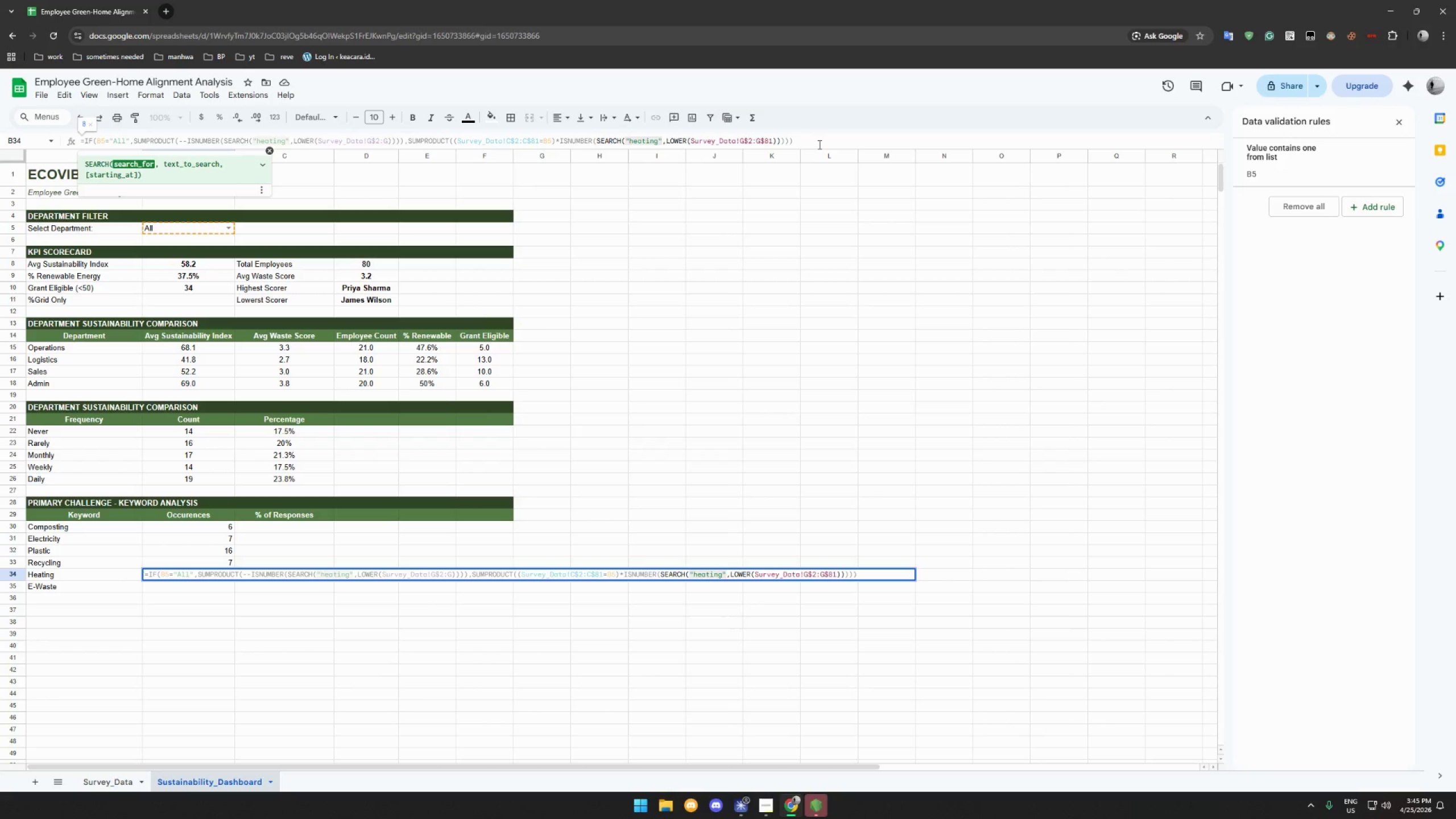 
left_click([819, 144])
 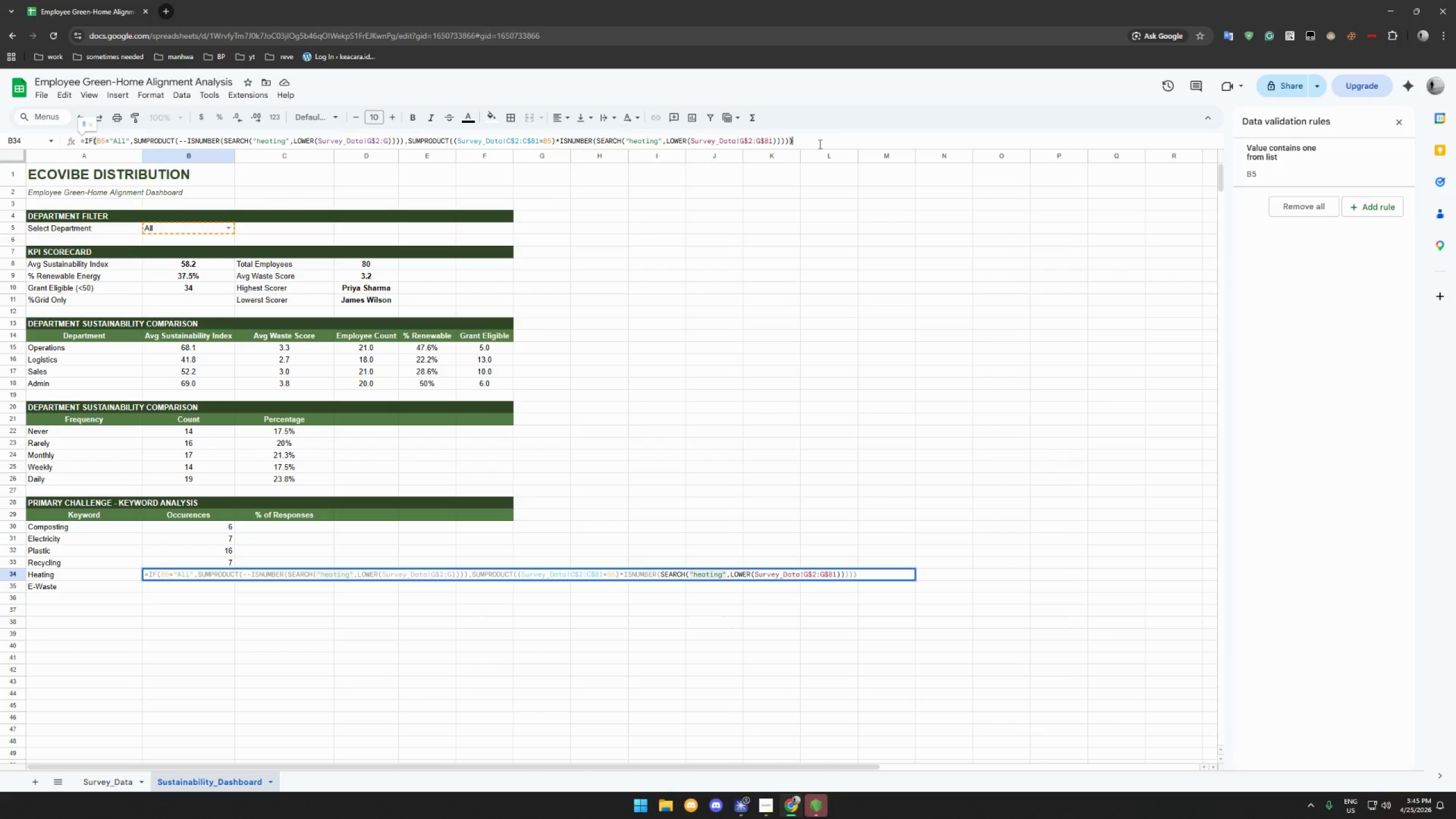 
key(Enter)
 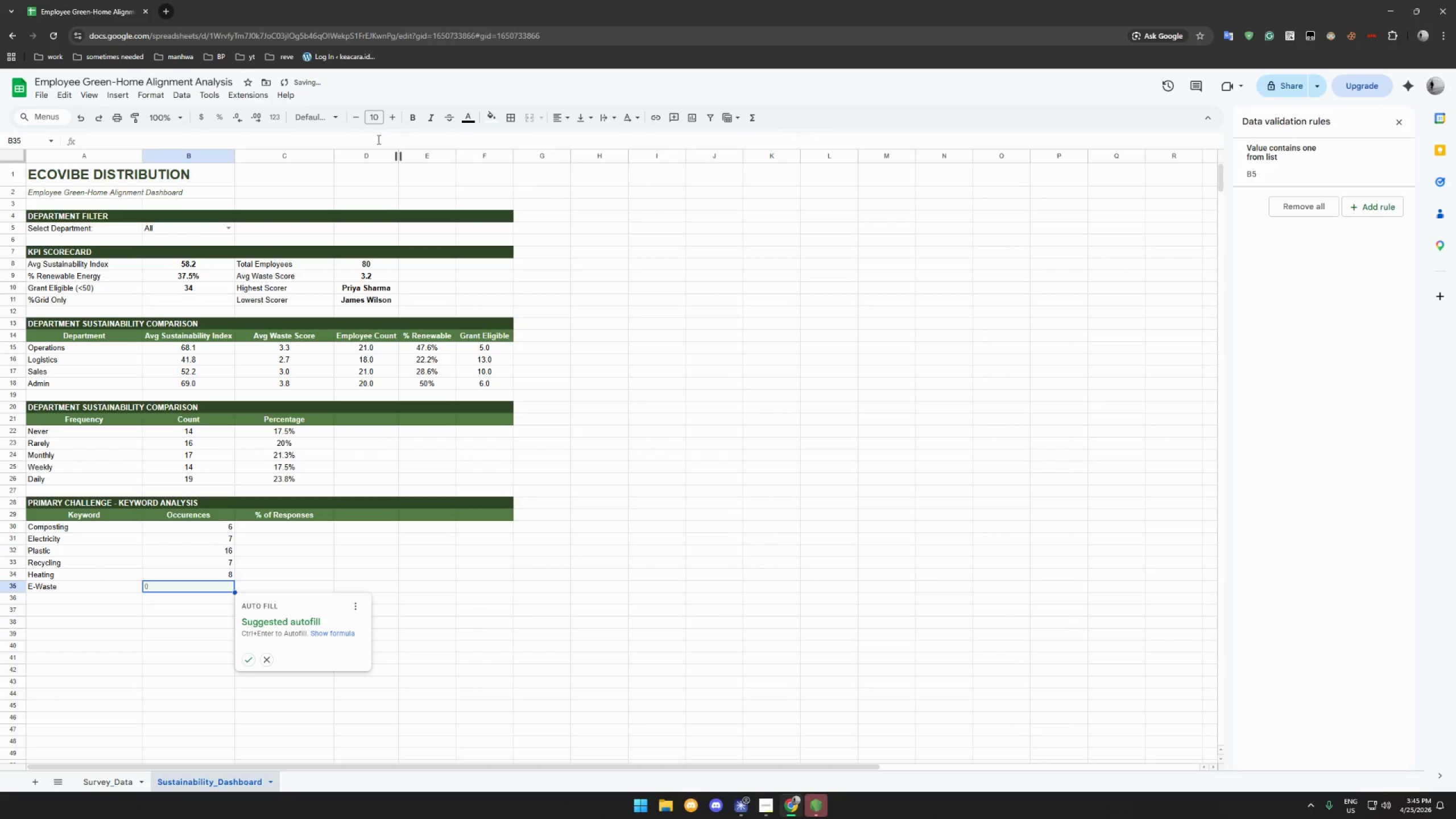 
left_click([281, 139])
 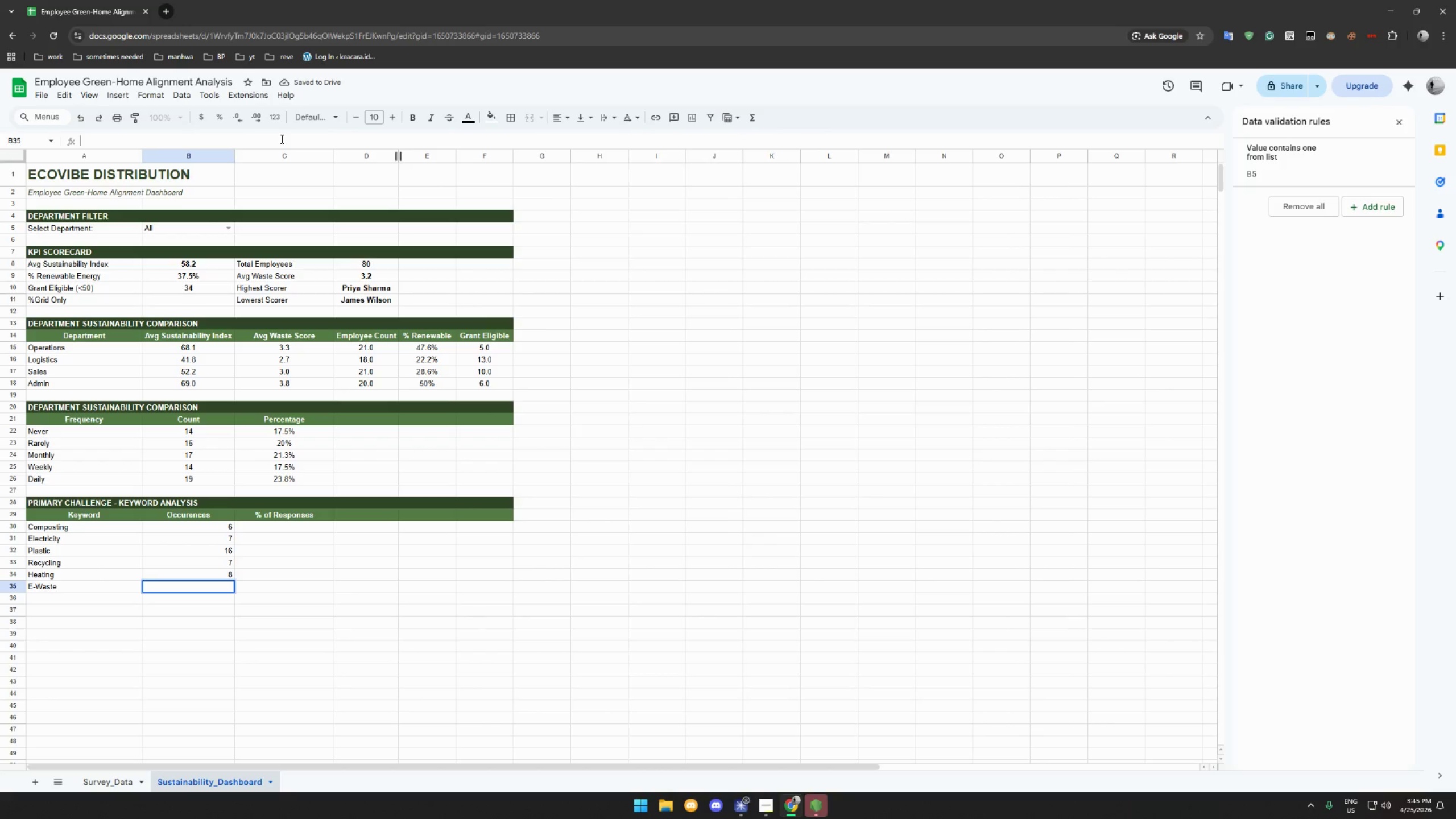 
key(Control+V)
 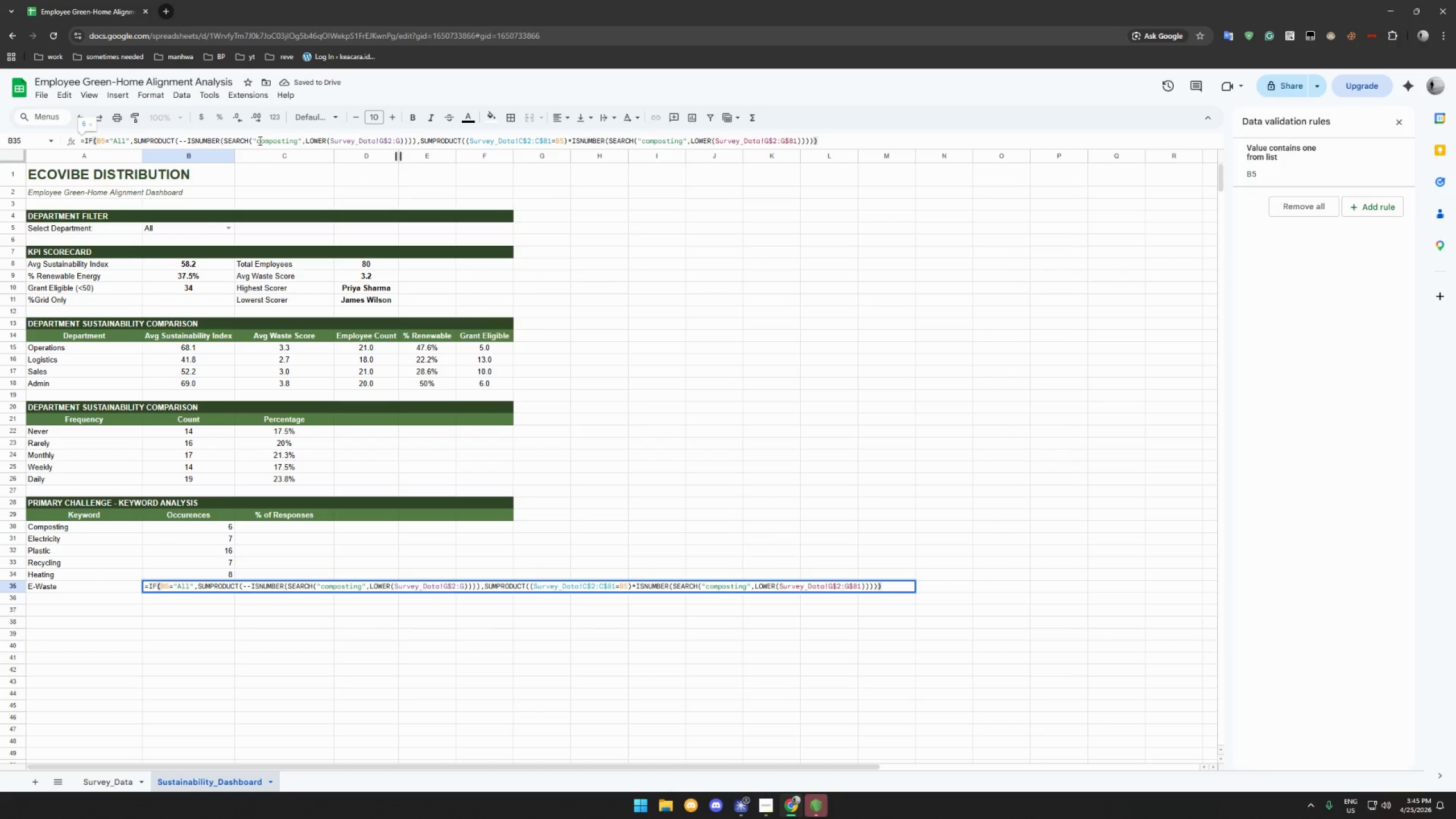 
left_click_drag(start_coordinate=[256, 140], to_coordinate=[296, 140])
 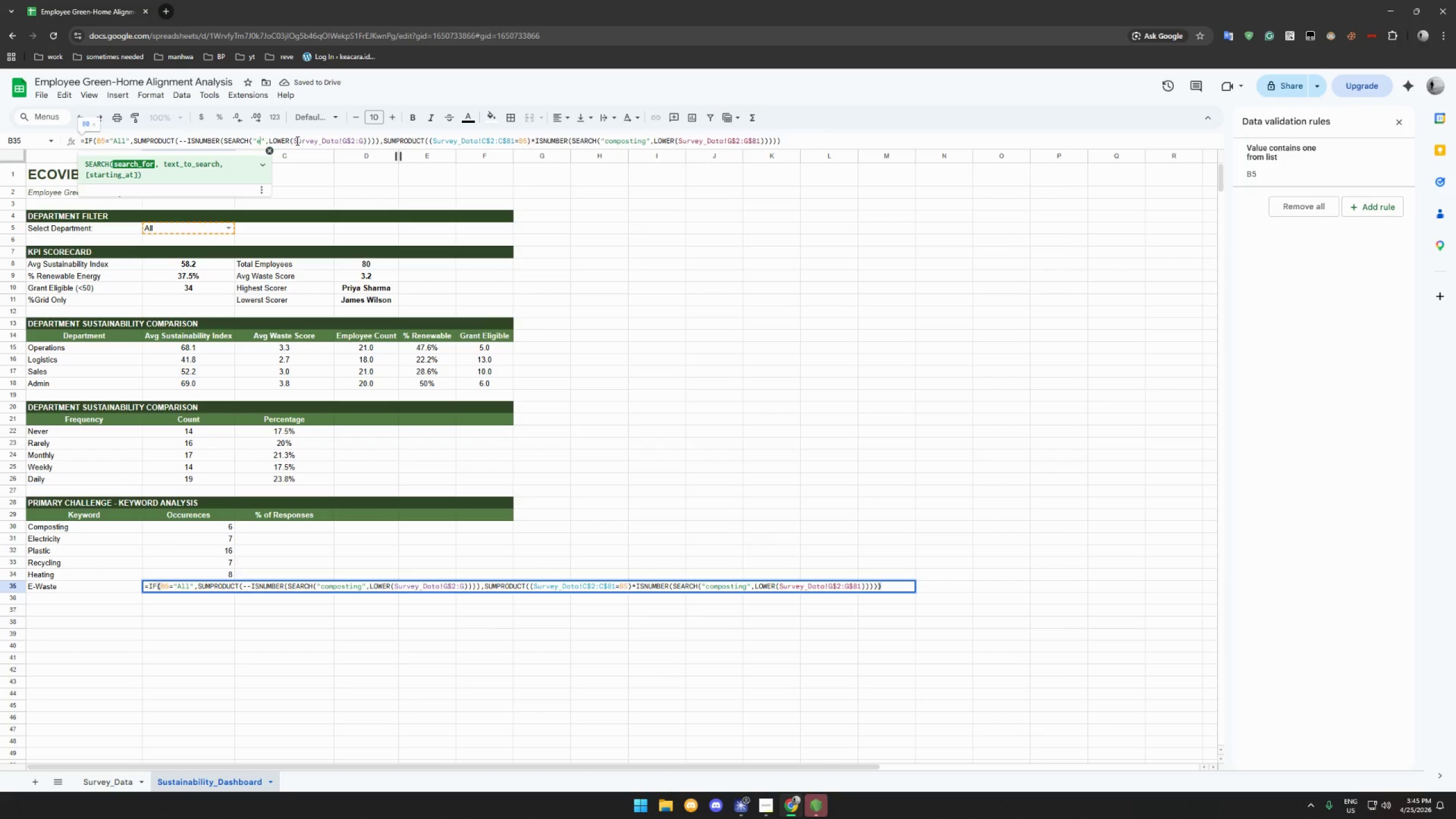 
type(e-waste)
 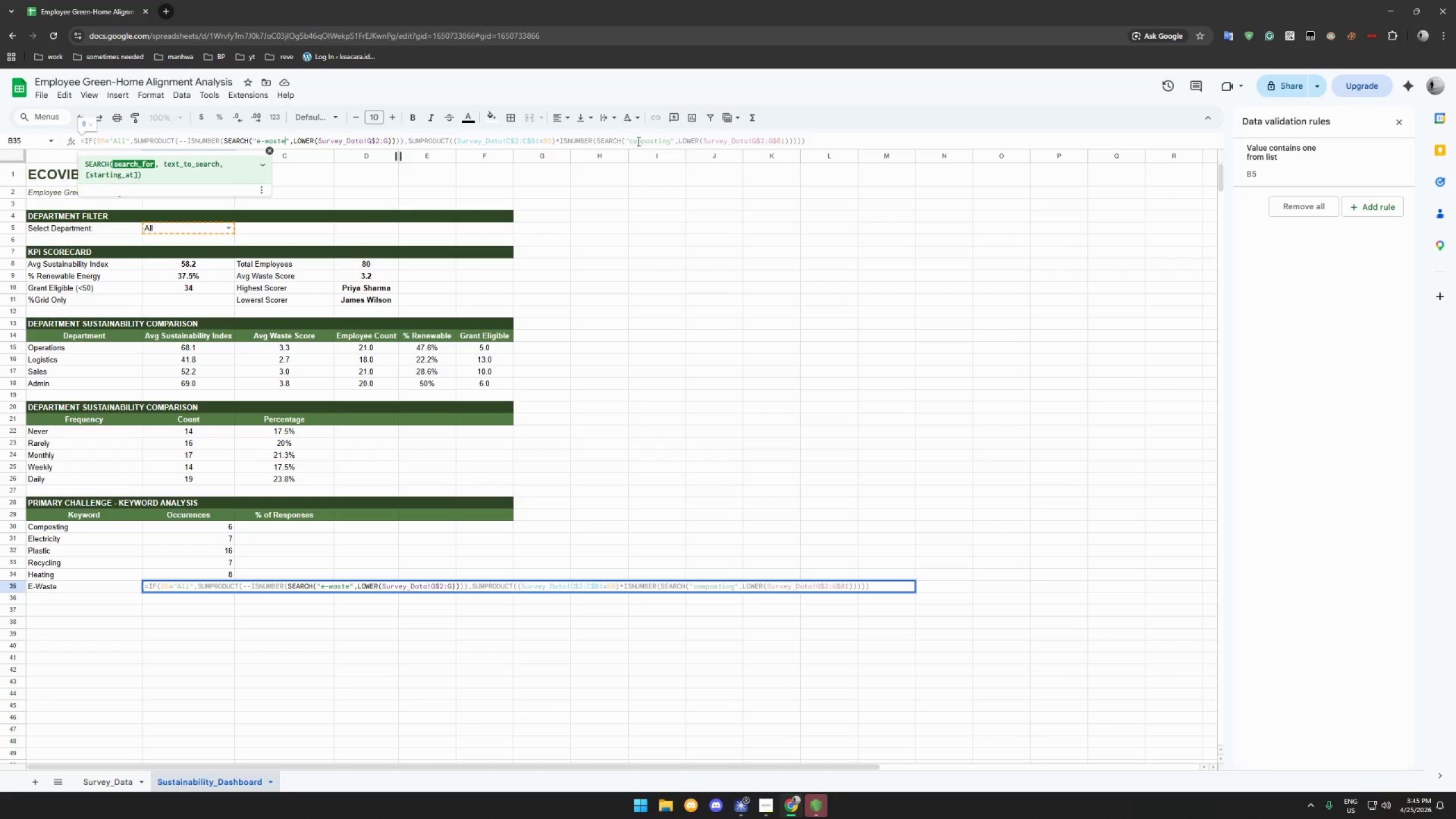 
left_click_drag(start_coordinate=[628, 143], to_coordinate=[669, 143])
 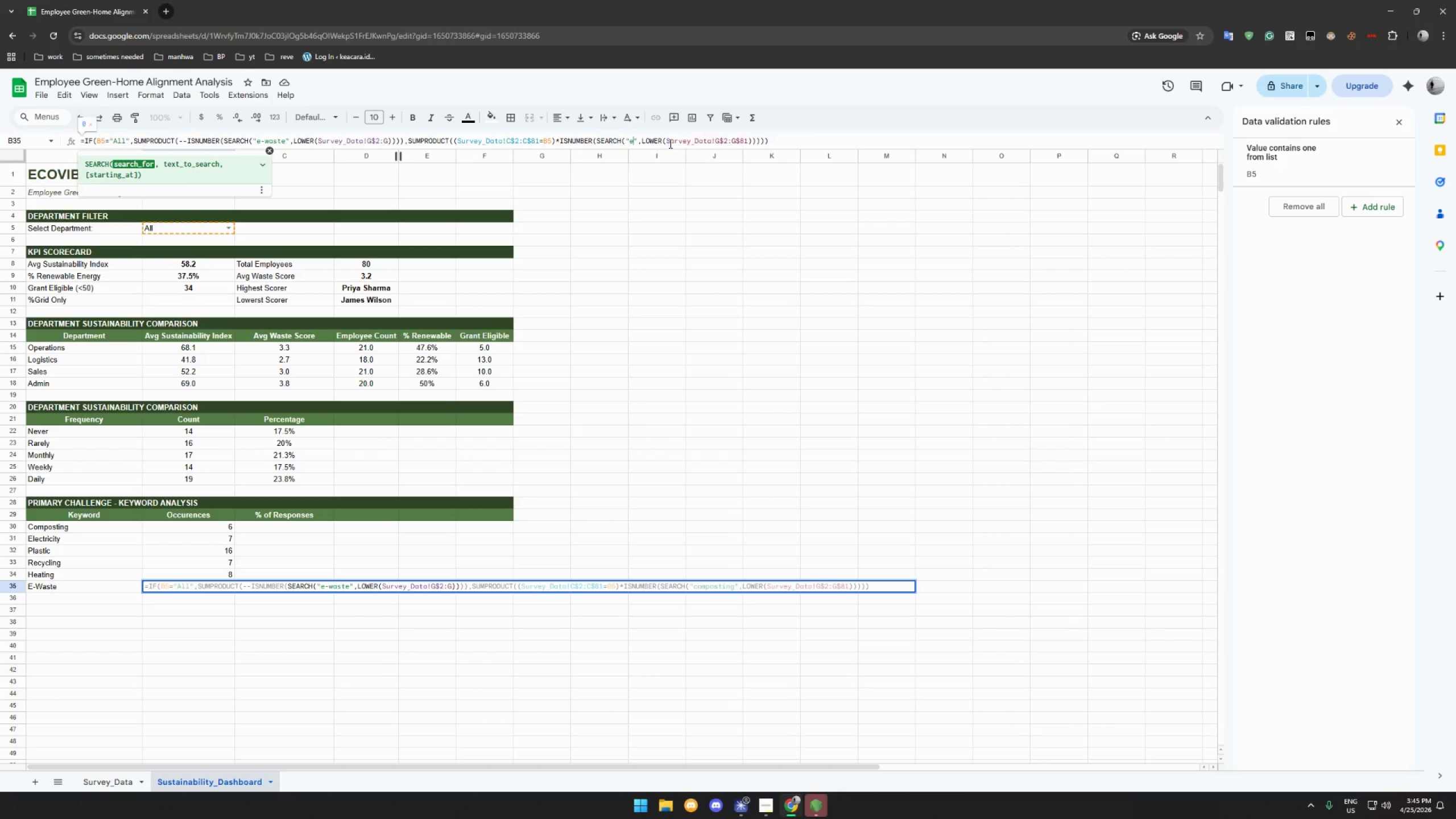 
type(e-waste)
 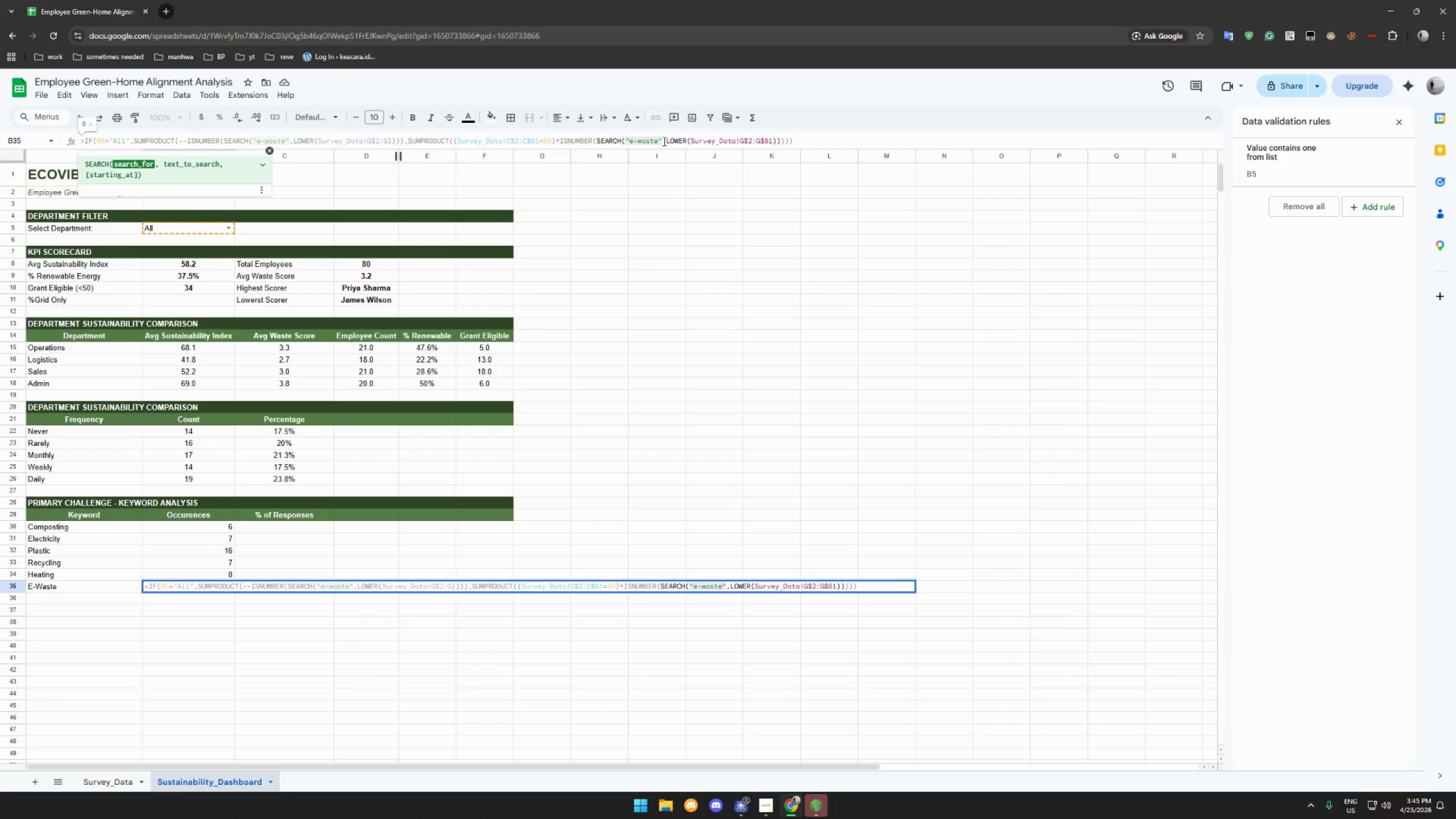 
wait(10.83)
 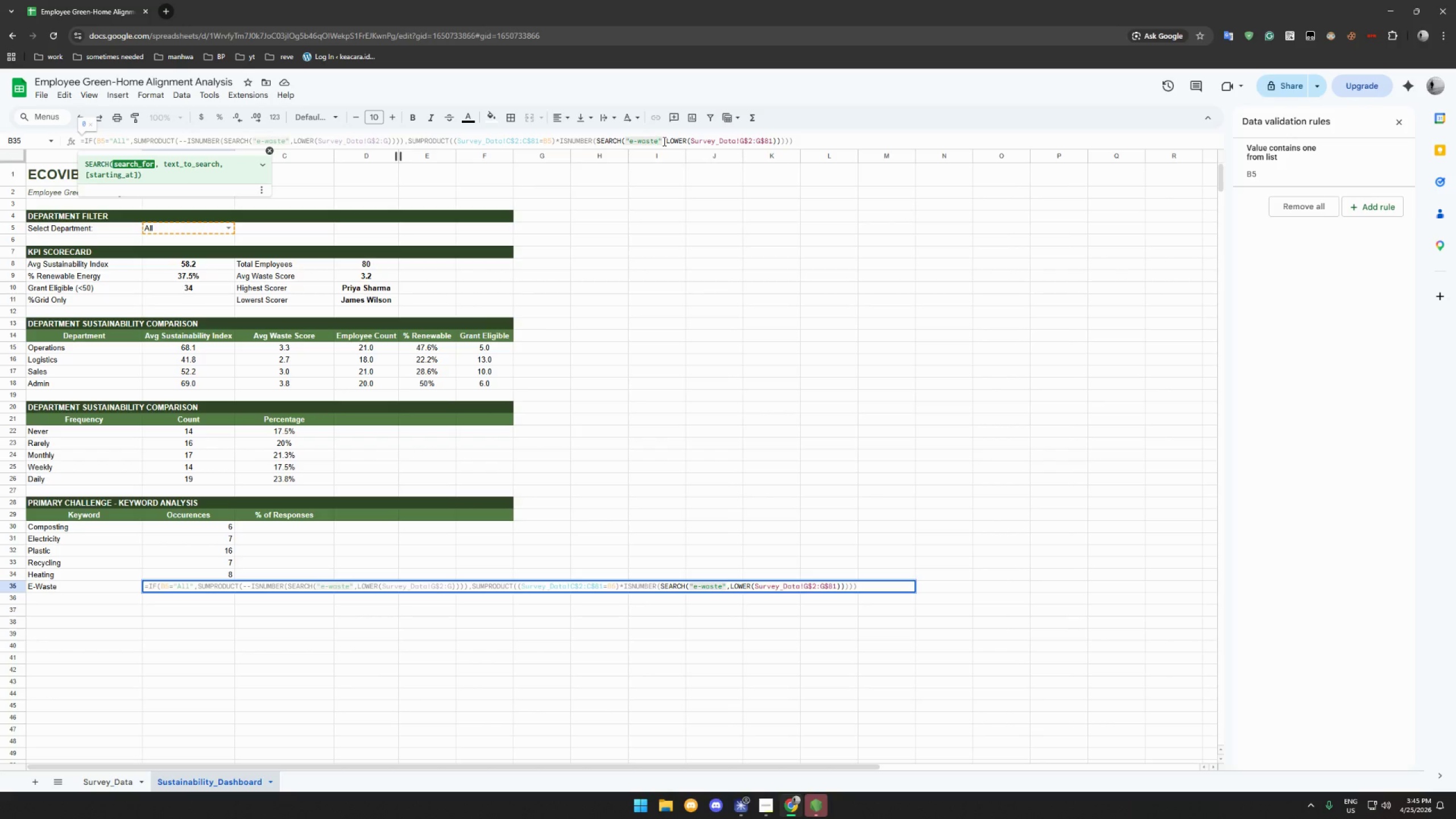 
key(Enter)
 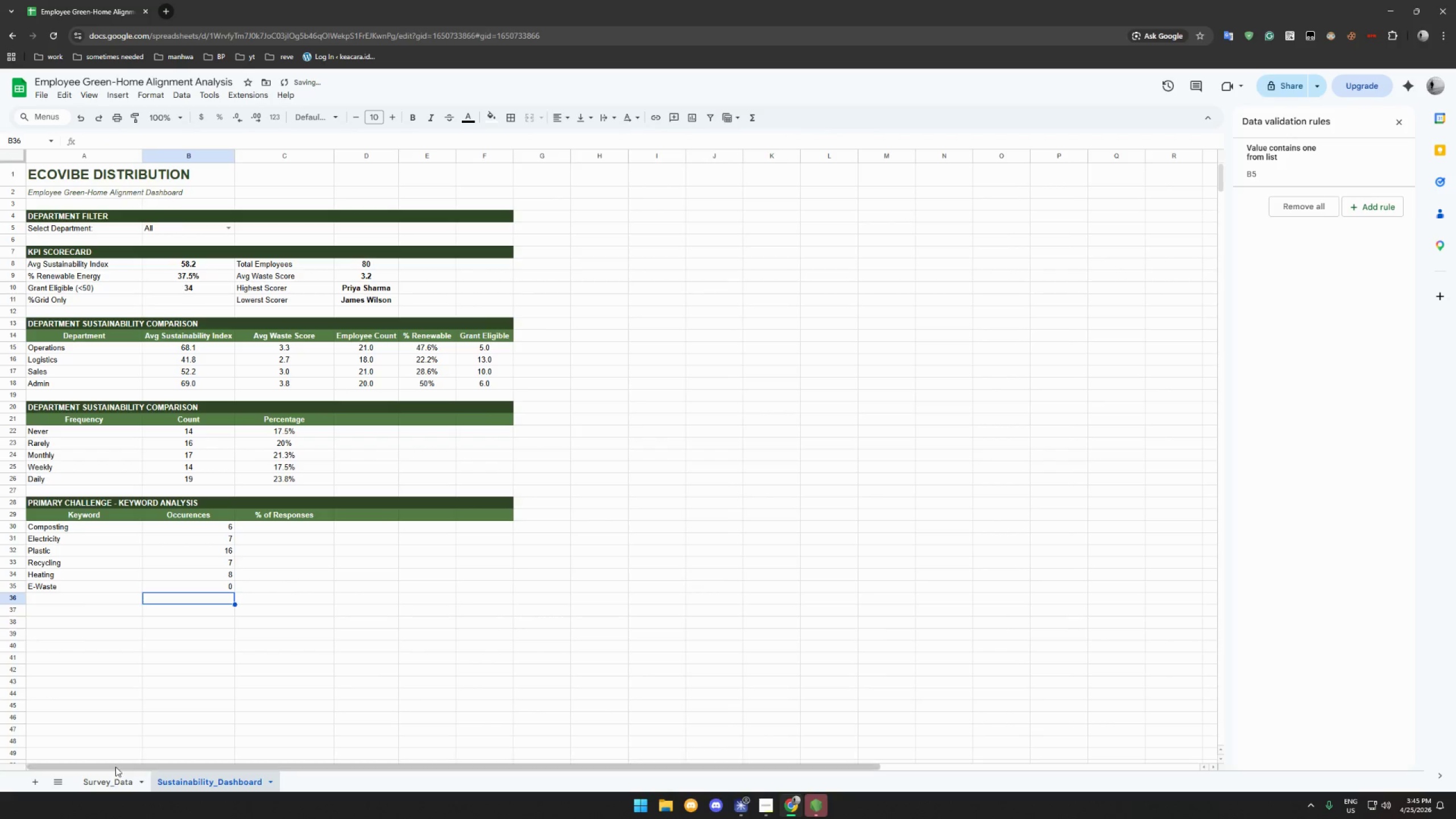 
left_click([113, 780])
 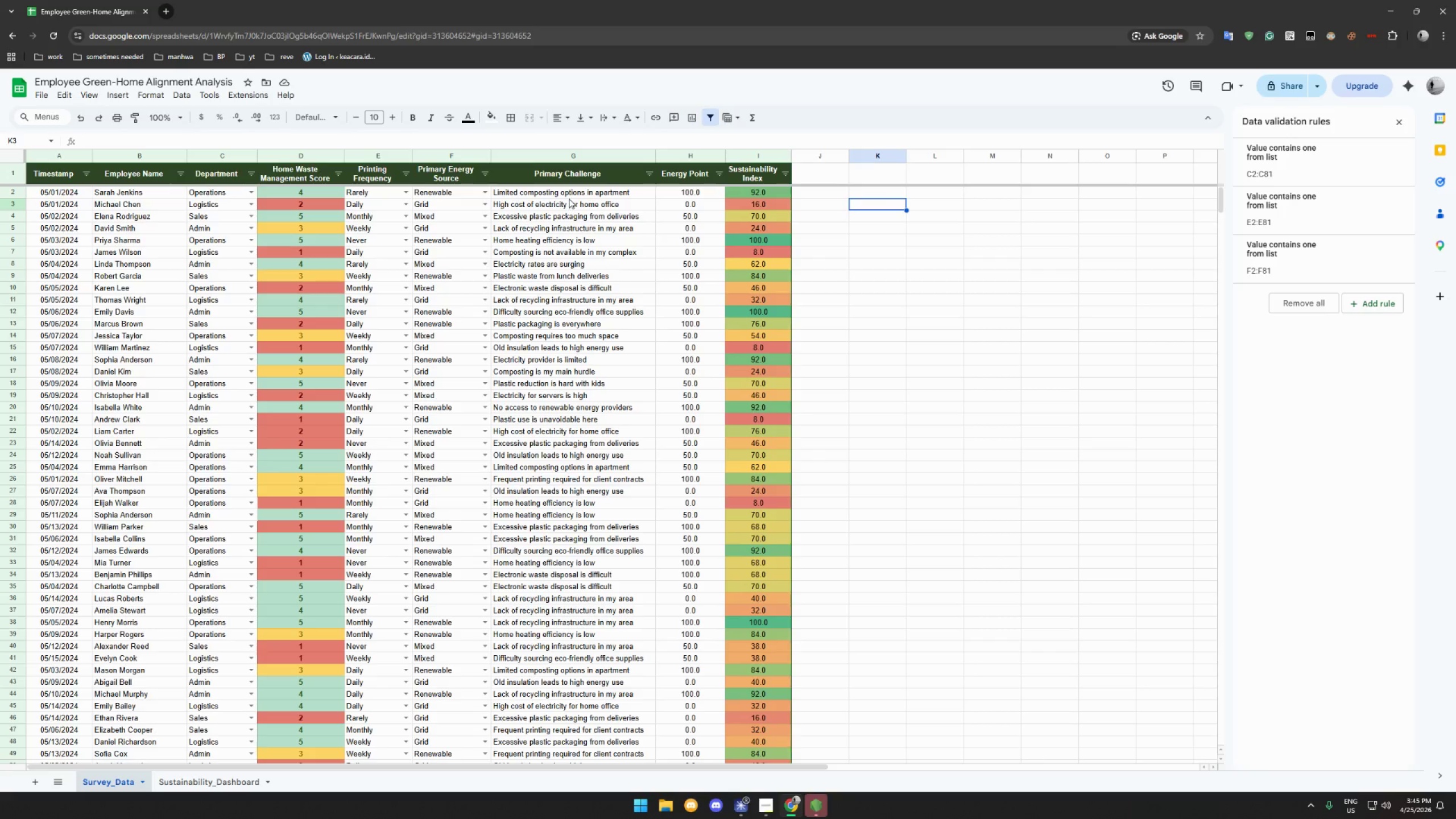 
wait(12.86)
 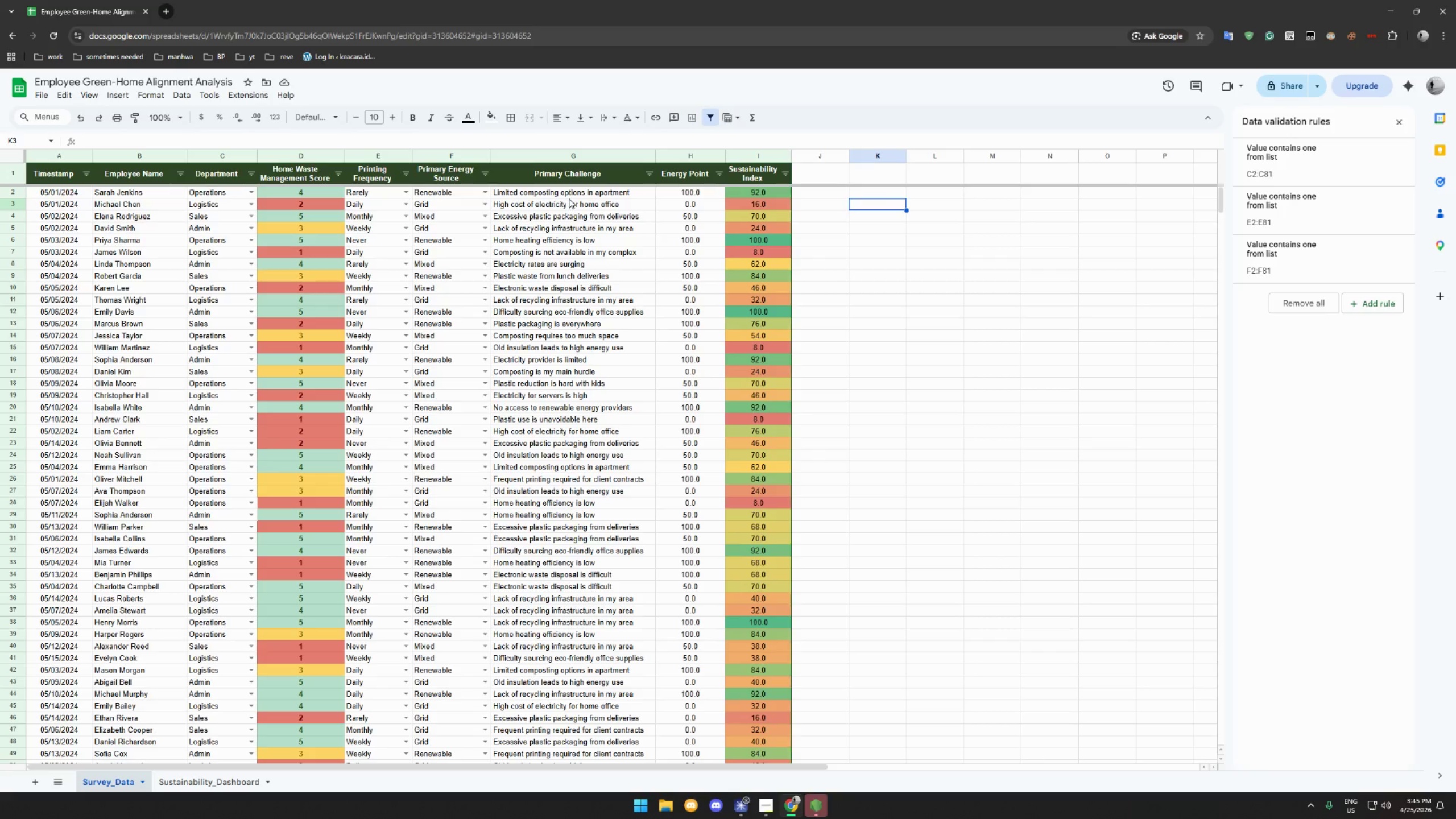 
scroll: coordinate [571, 211], scroll_direction: down, amount: 2.0
 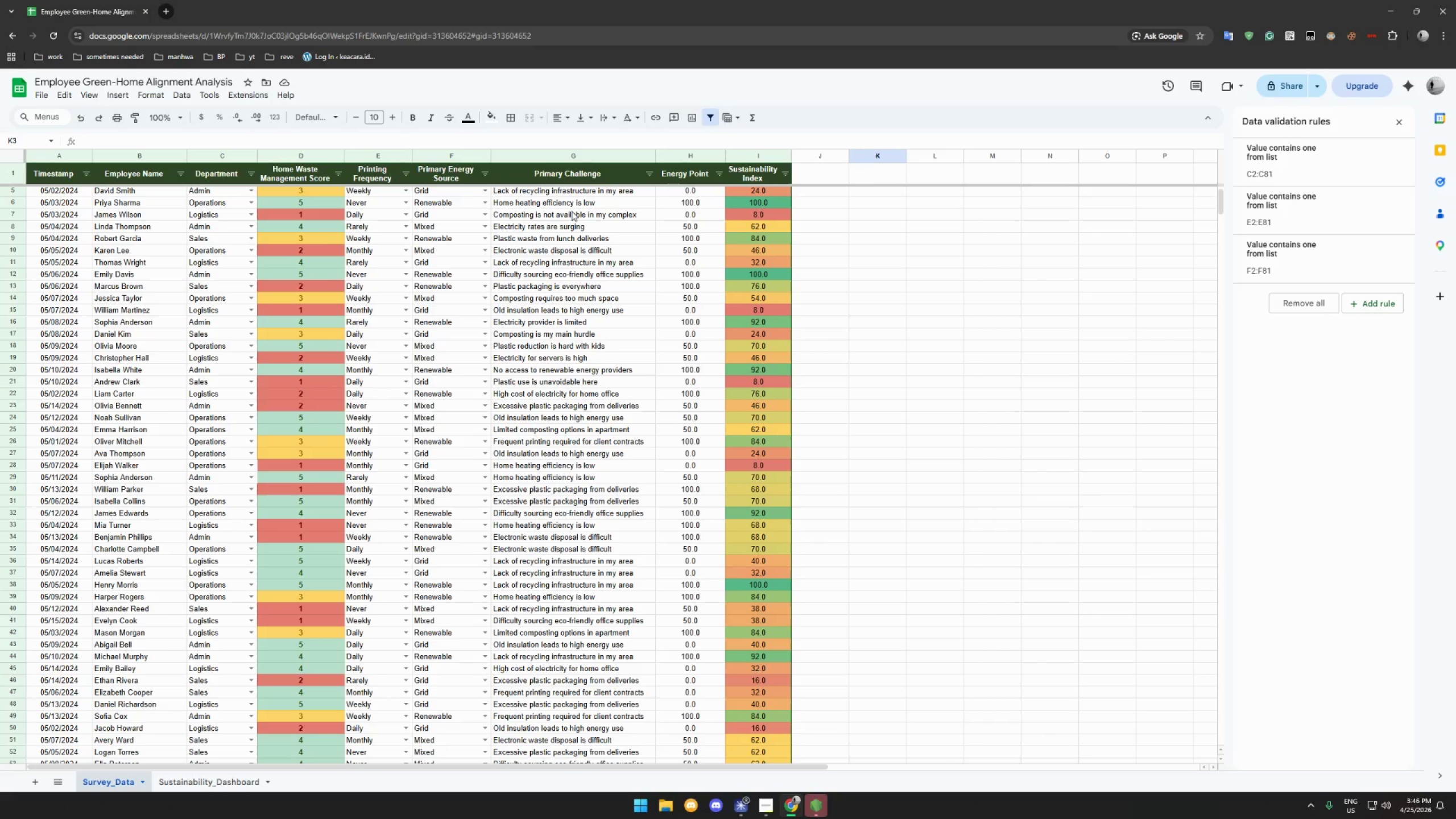 
wait(6.39)
 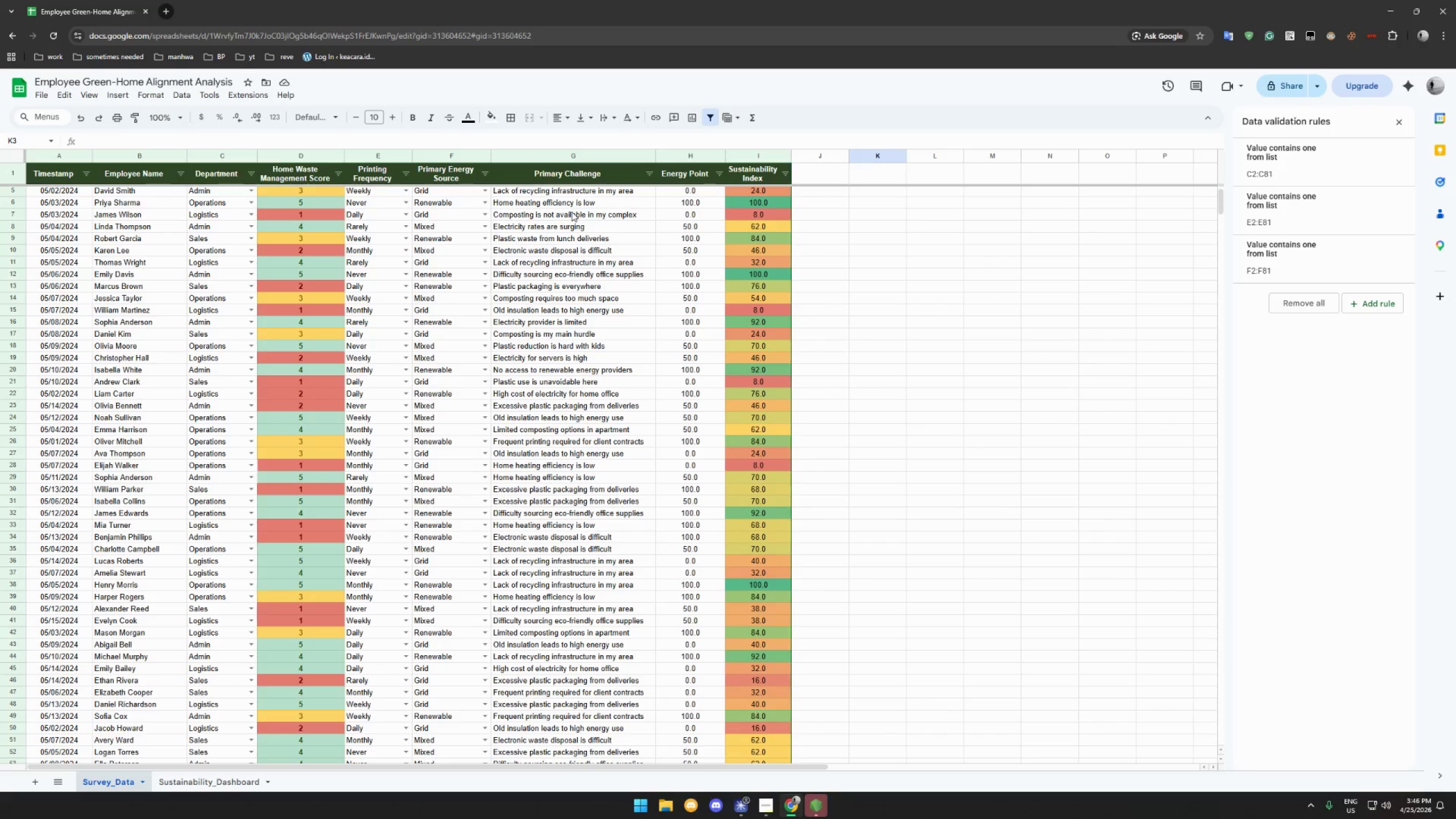 
scroll: coordinate [572, 211], scroll_direction: down, amount: 14.0
 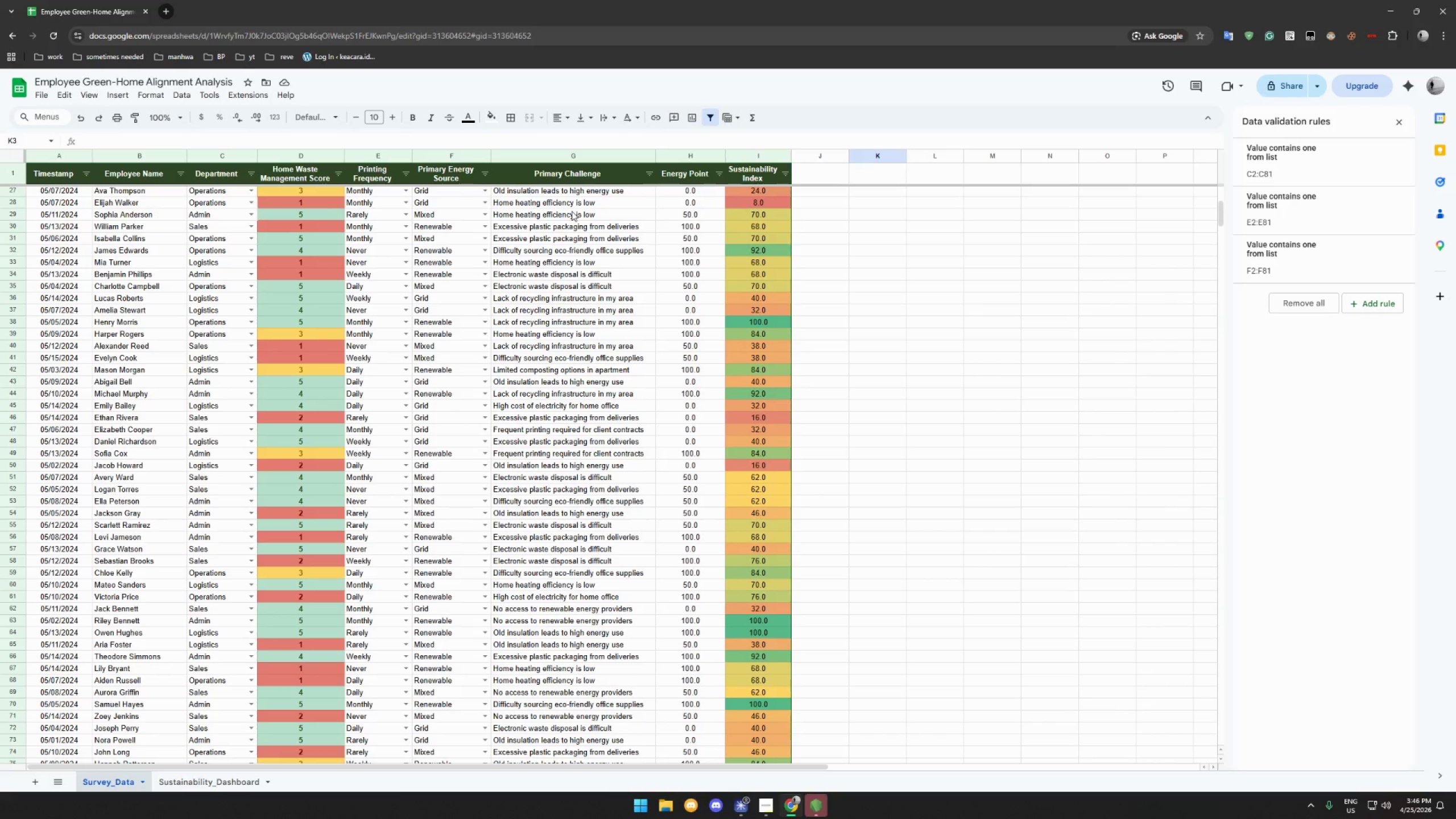 
scroll: coordinate [572, 212], scroll_direction: down, amount: 8.0
 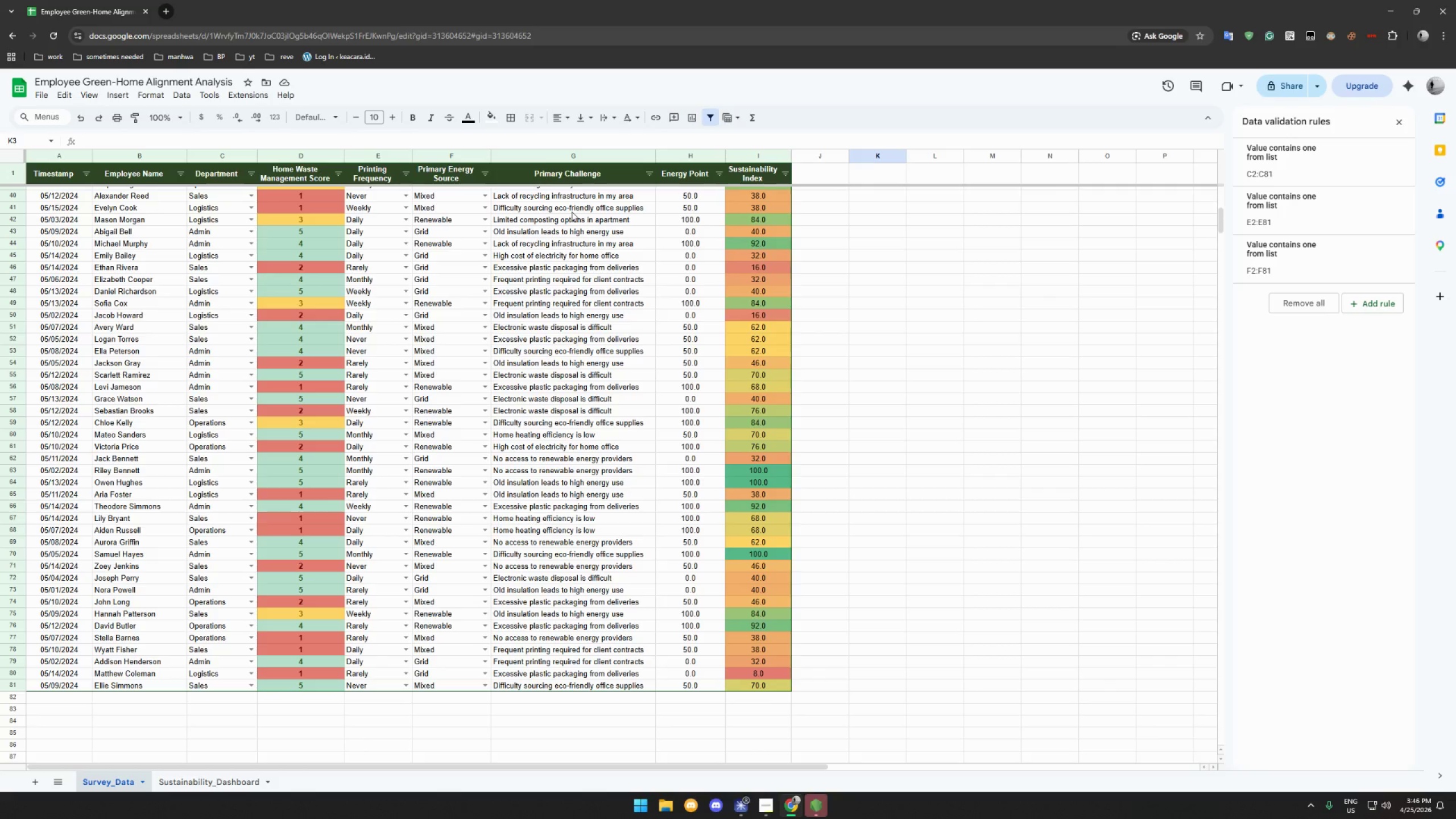 
wait(5.69)
 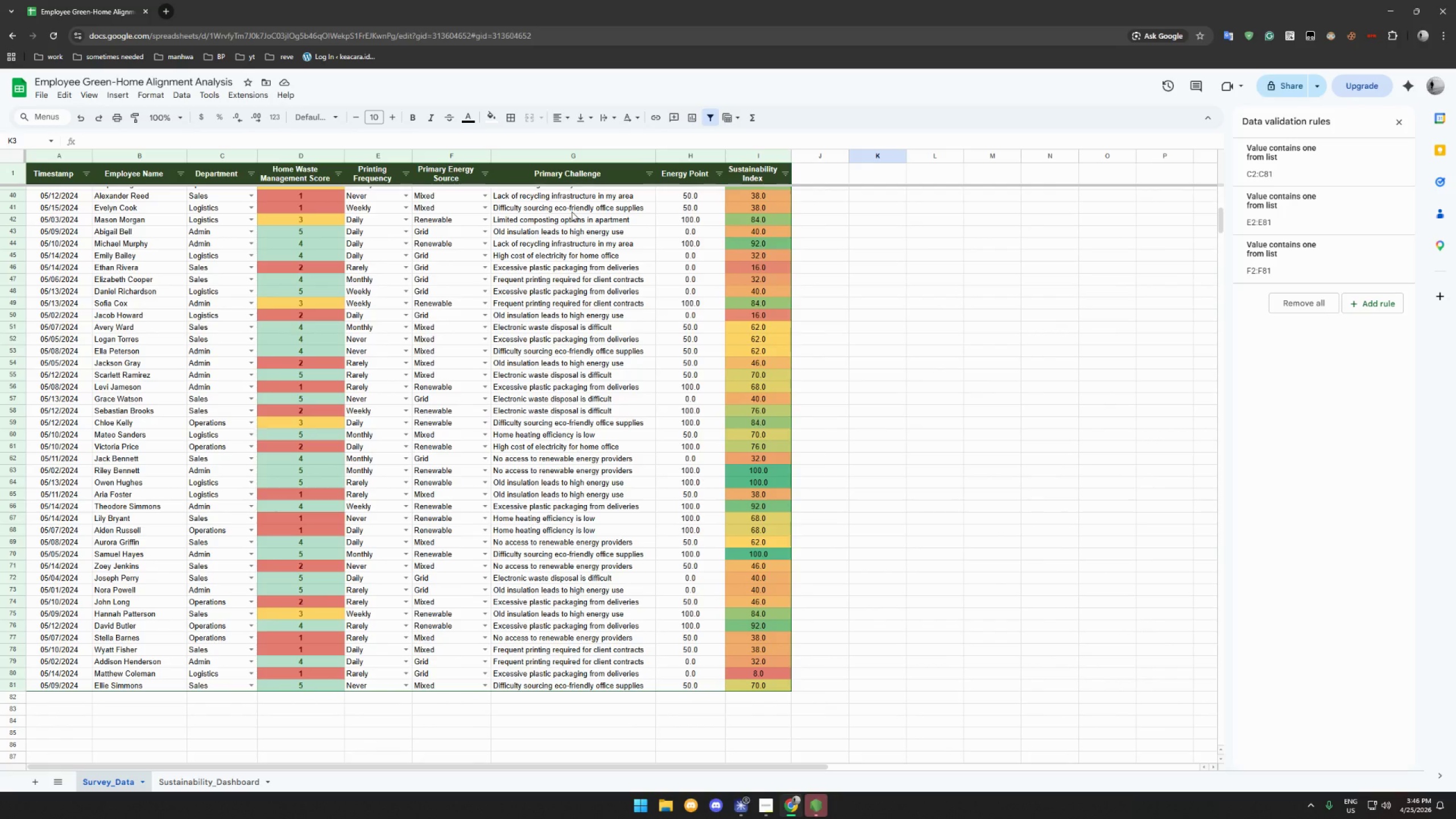 
left_click([768, 812])